 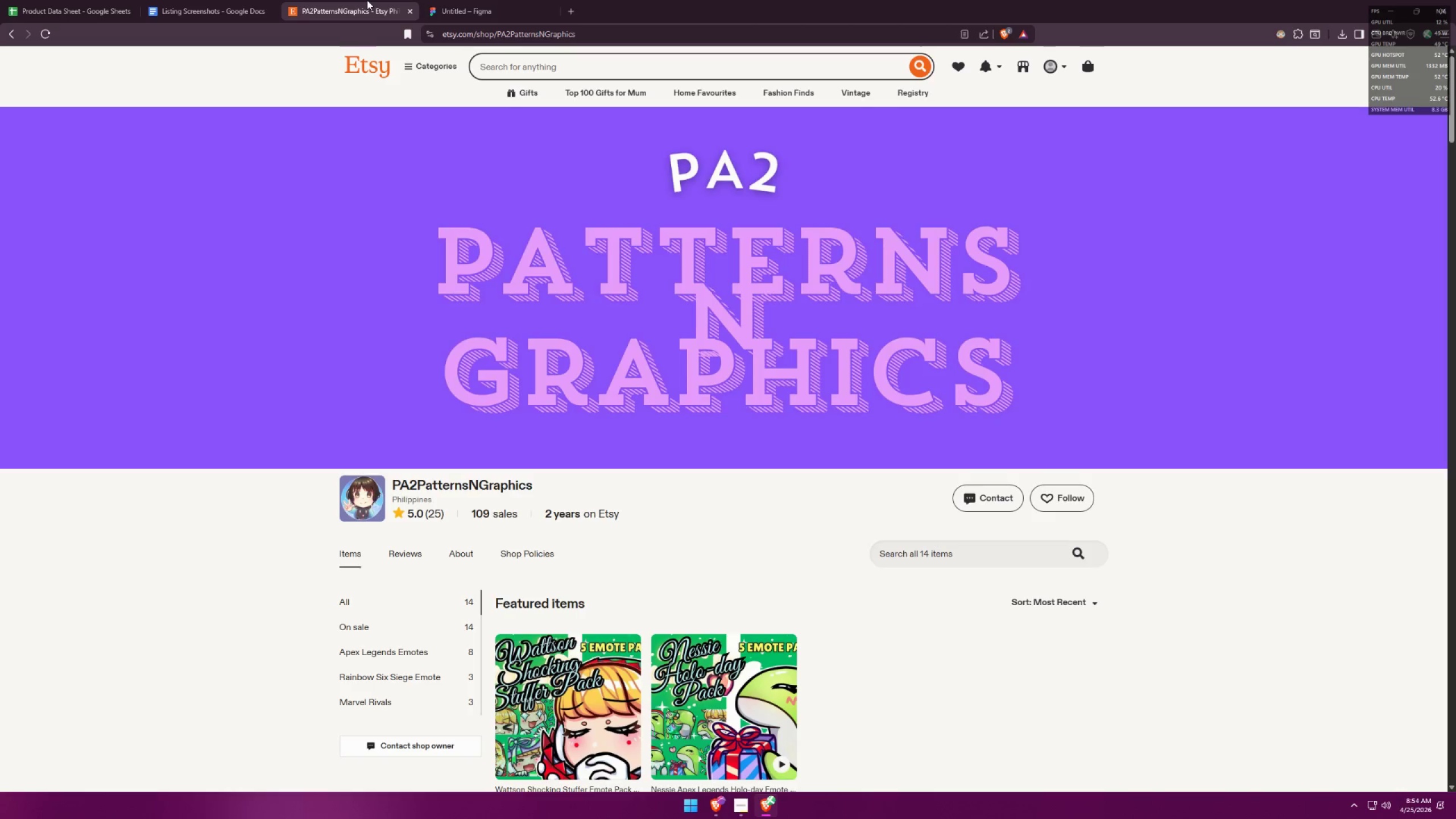 
left_click([516, 0])
 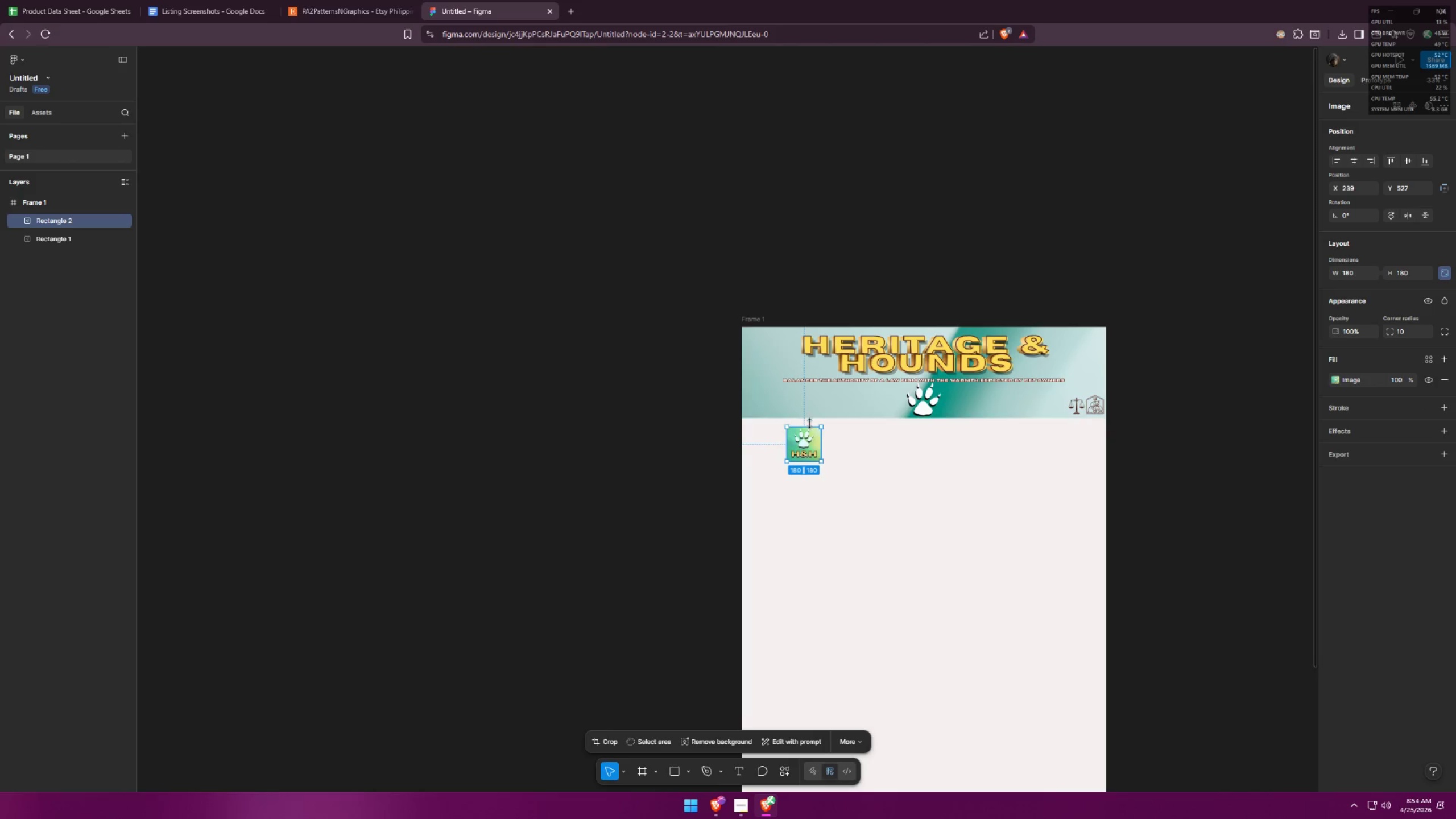 
left_click_drag(start_coordinate=[1410, 272], to_coordinate=[1367, 268])
 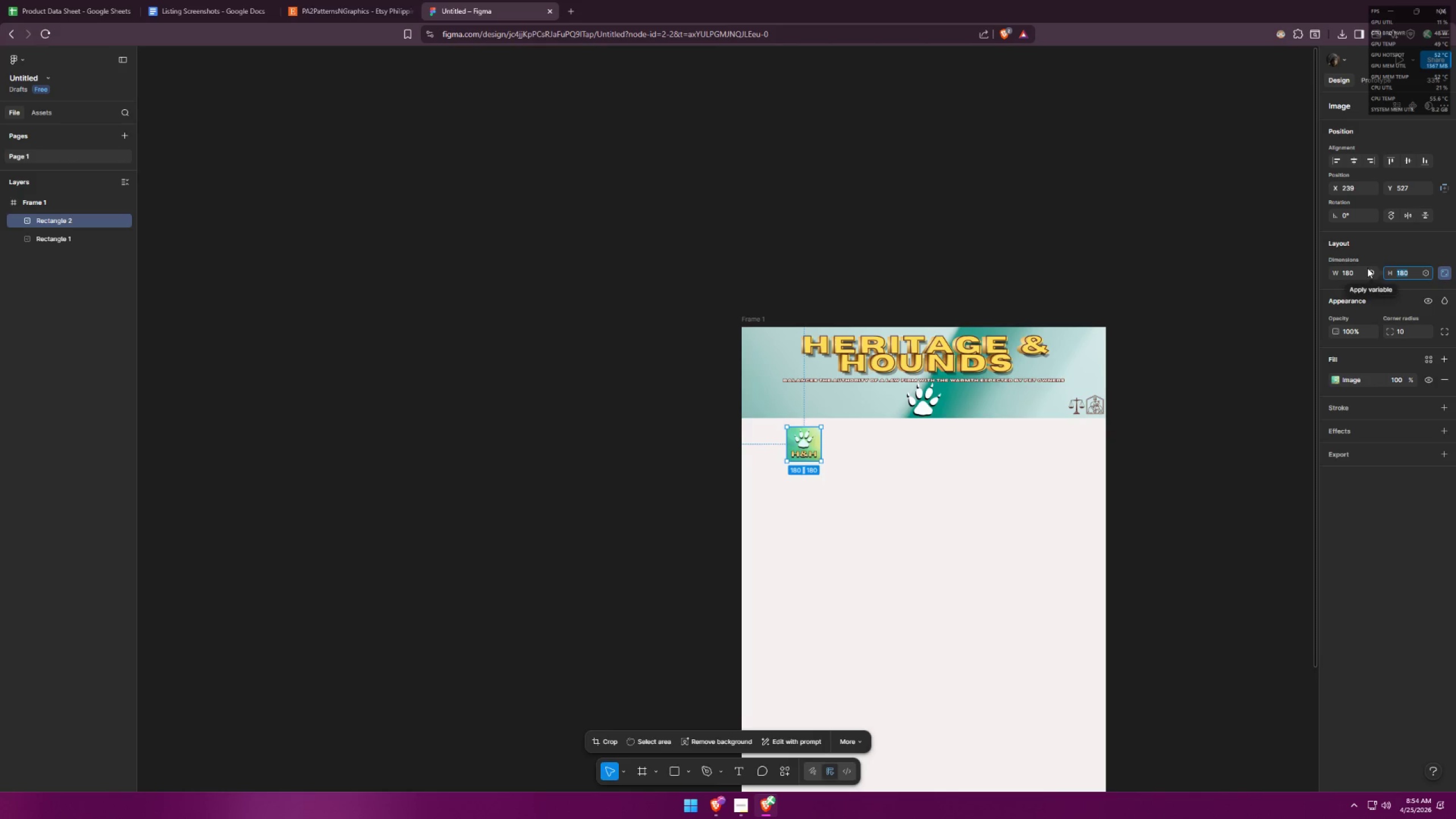 
type(100)
 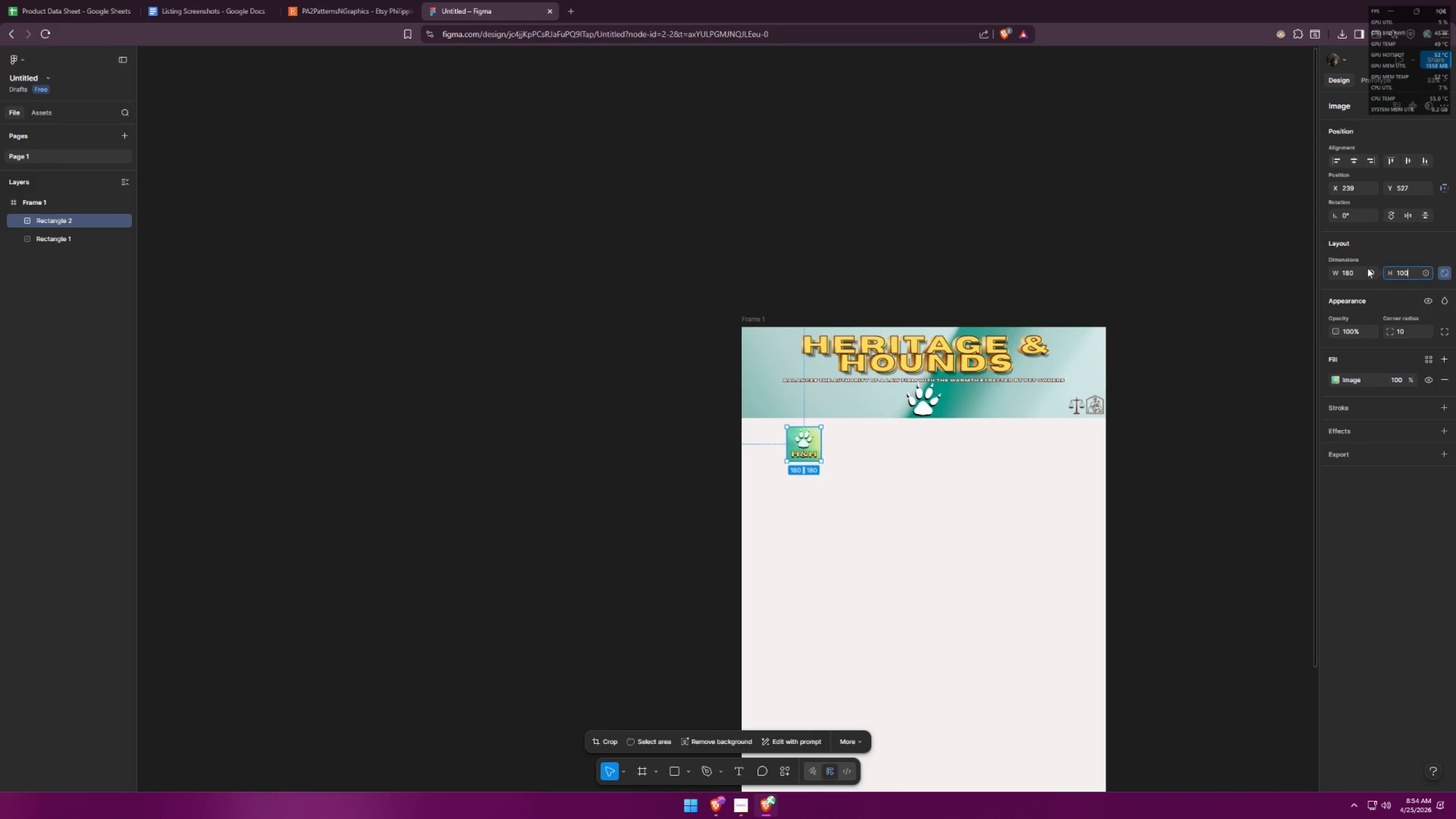 
key(Enter)
 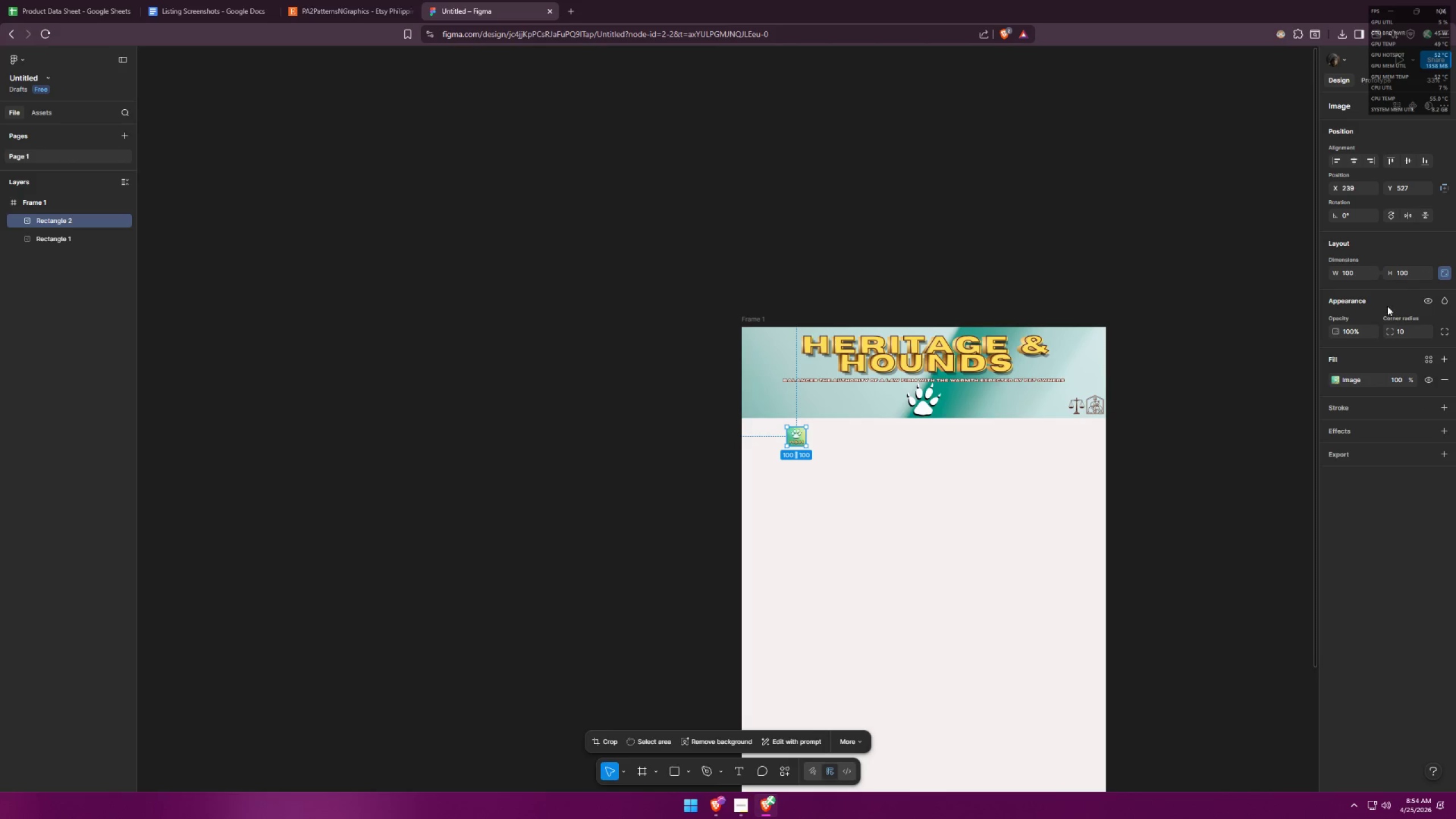 
left_click_drag(start_coordinate=[1409, 274], to_coordinate=[1380, 271])
 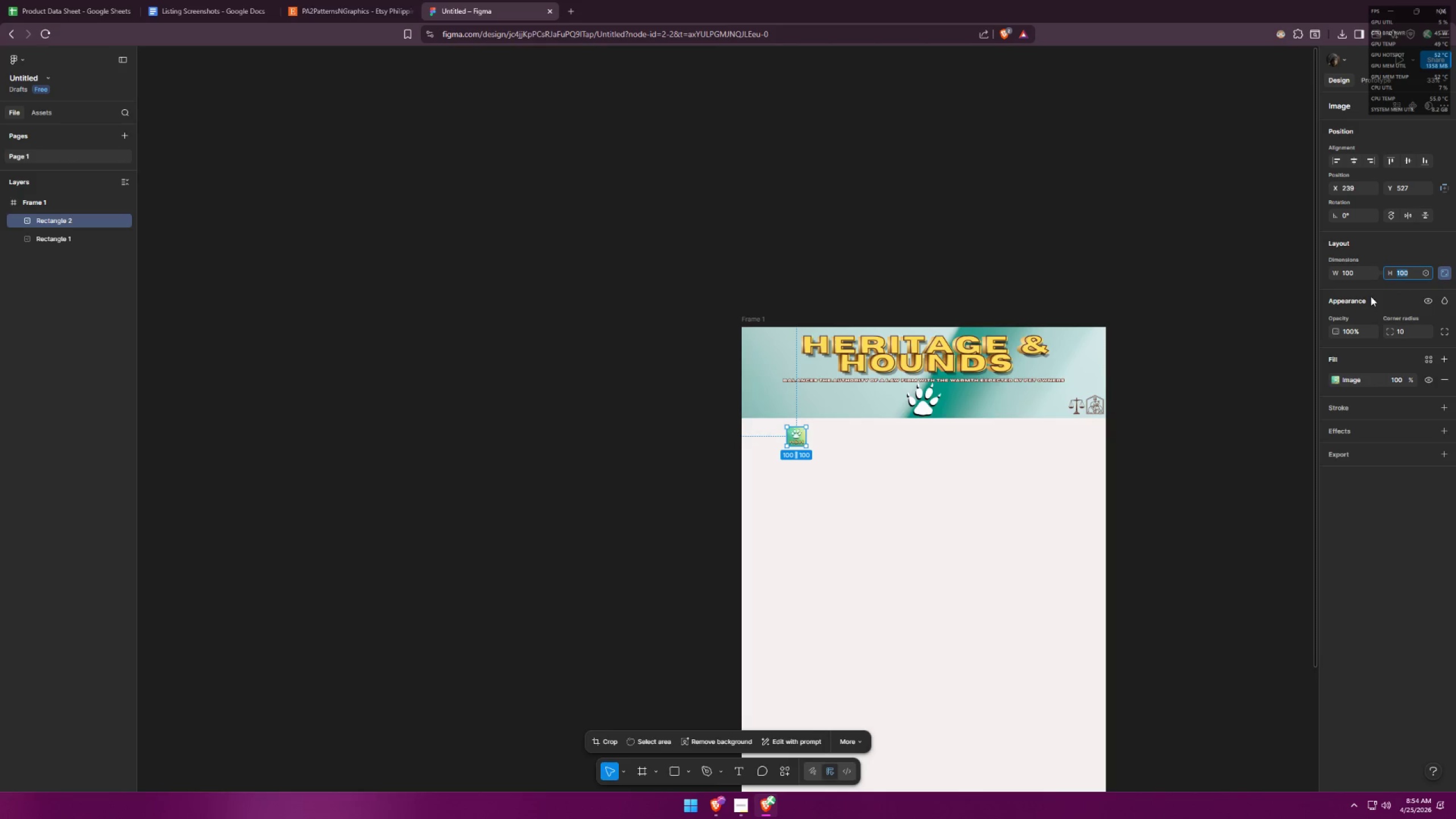 
type(150)
 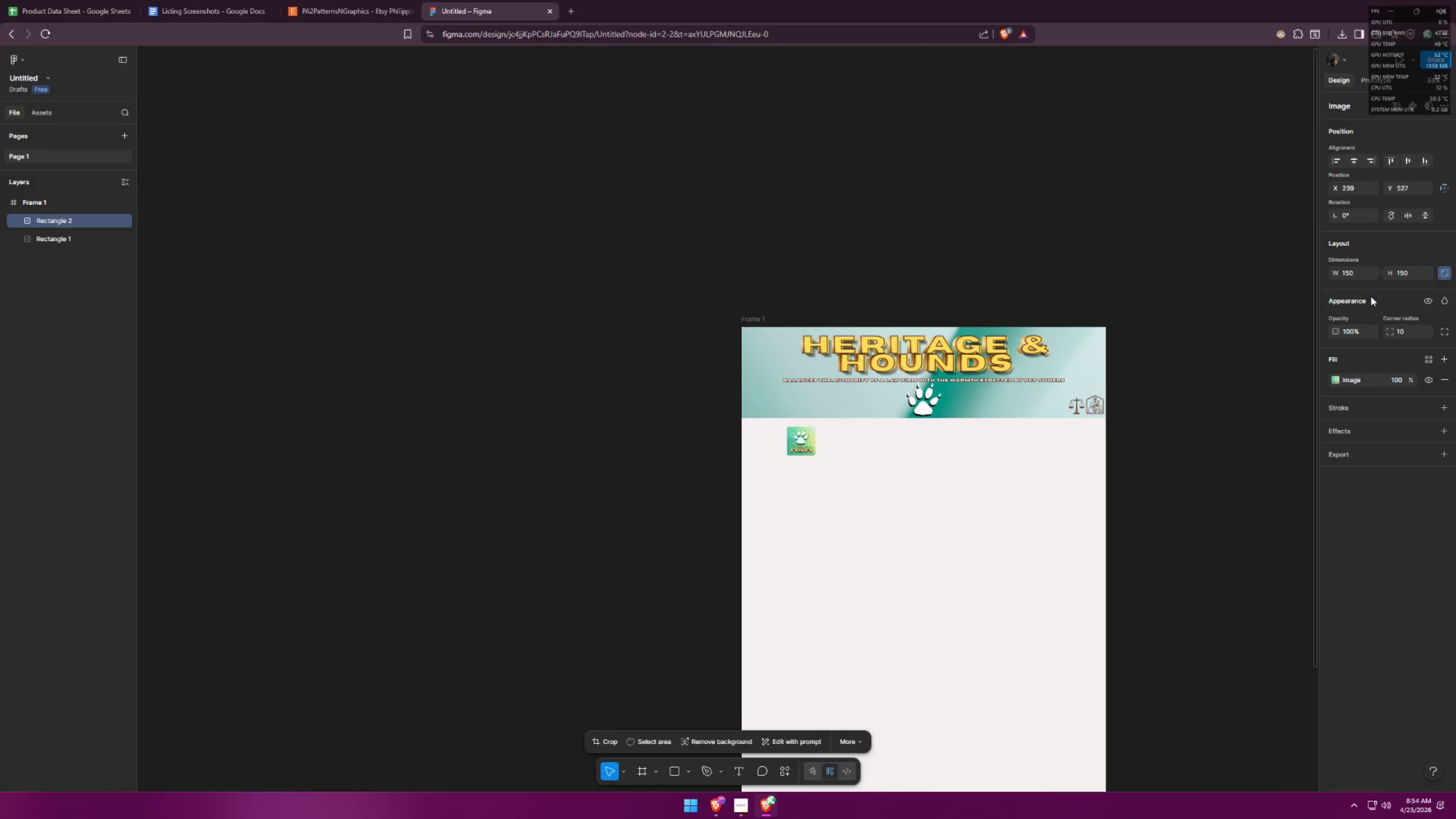 
key(Enter)
 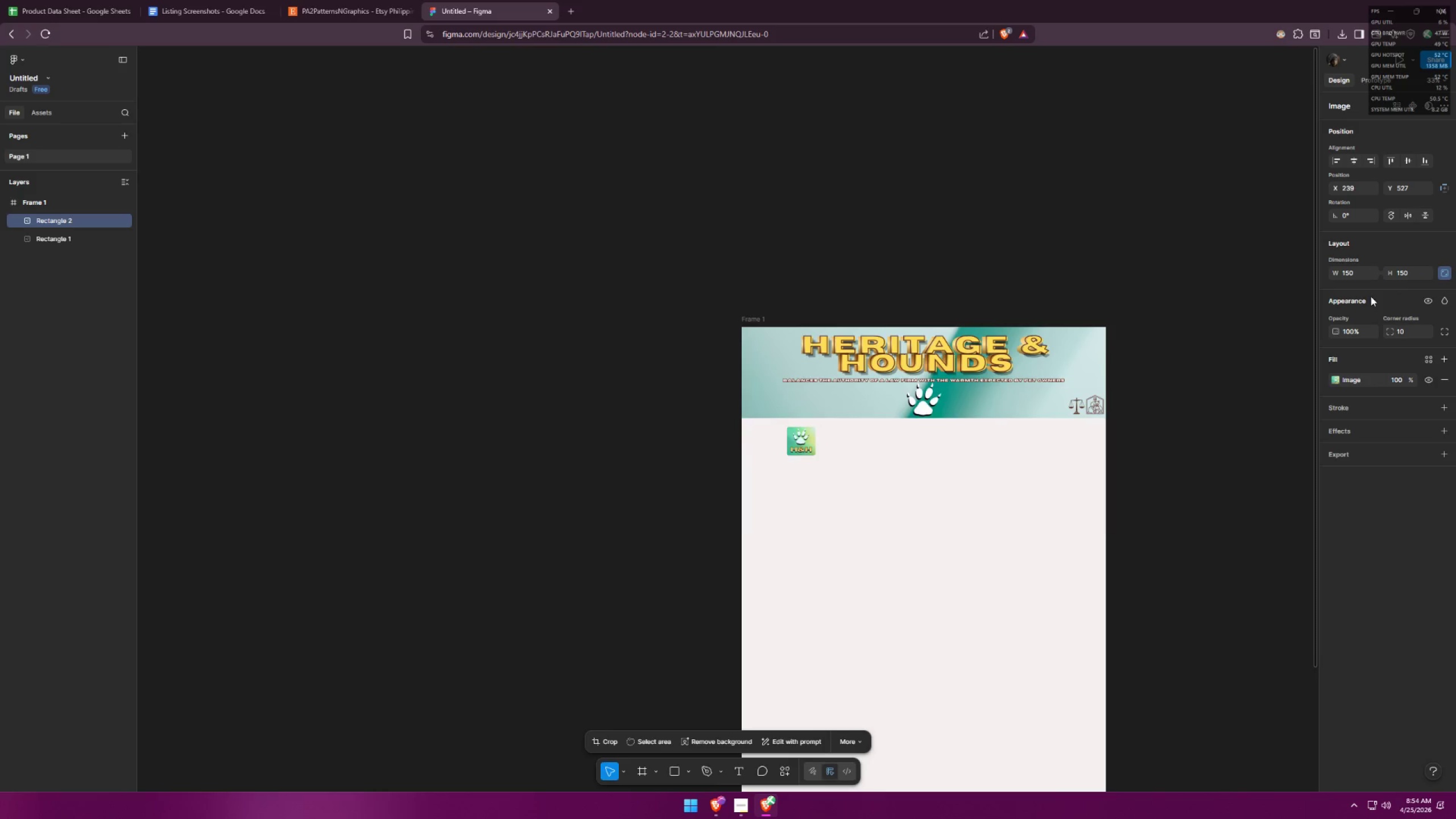 
key(Alt+AltLeft)
 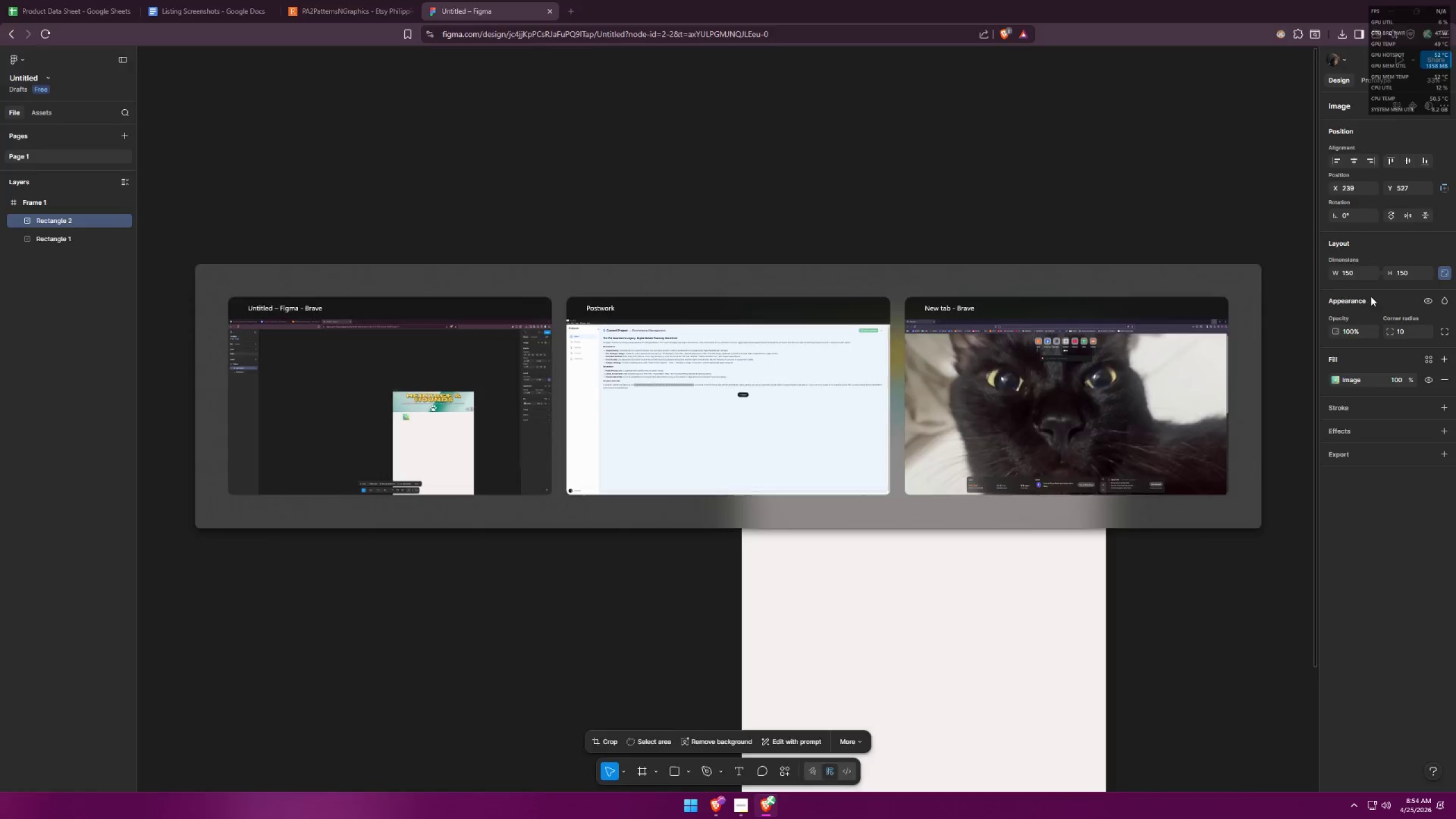 
key(Alt+Tab)